 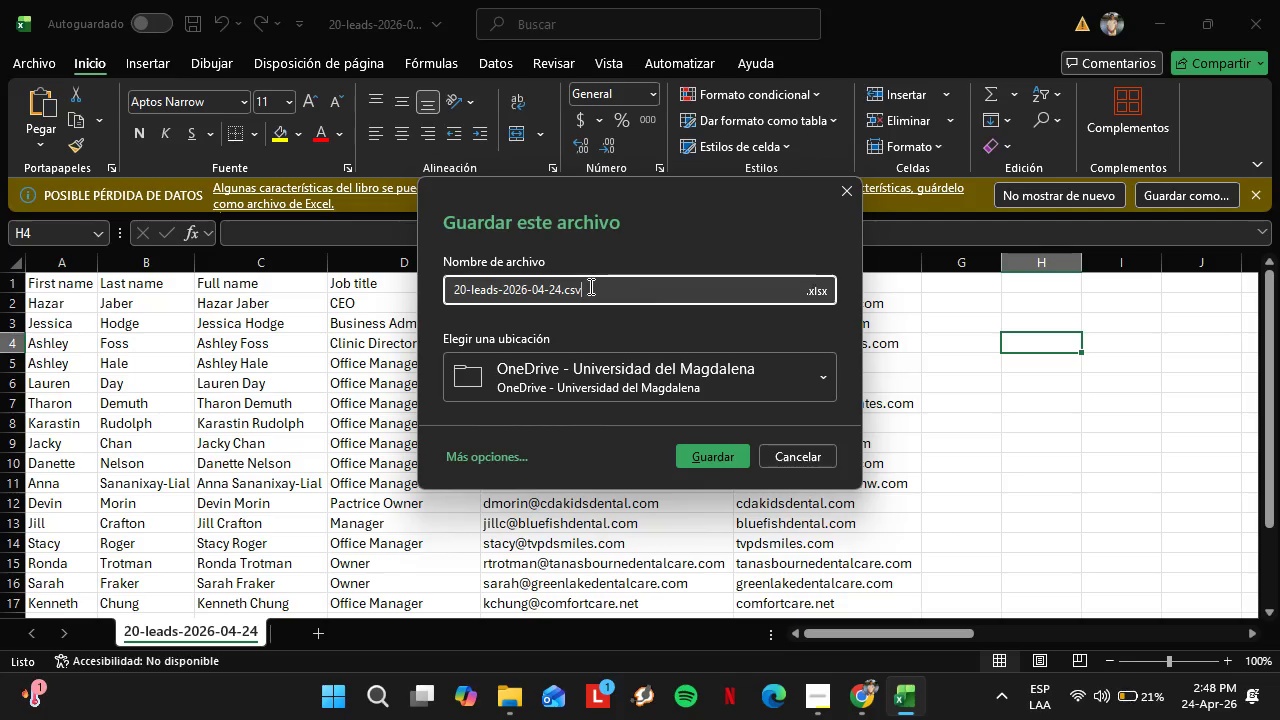 
left_click_drag(start_coordinate=[589, 286], to_coordinate=[563, 290])
 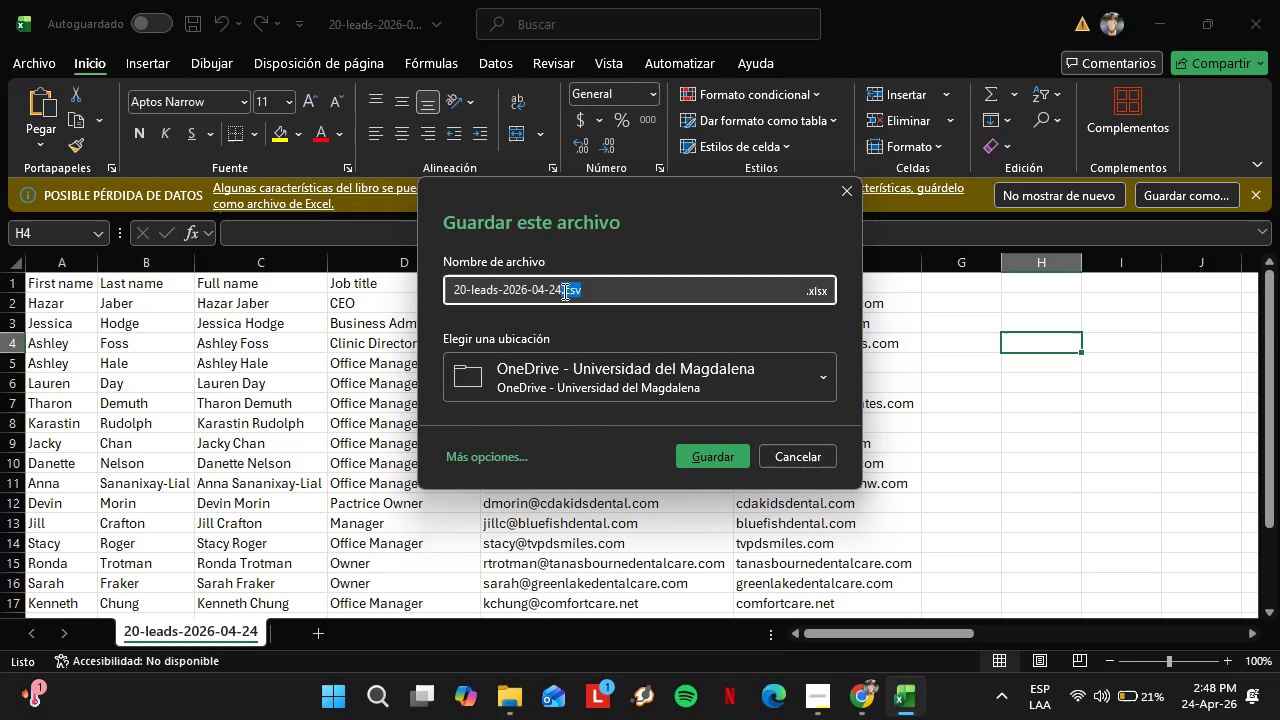 
key(Control+ControlLeft)
 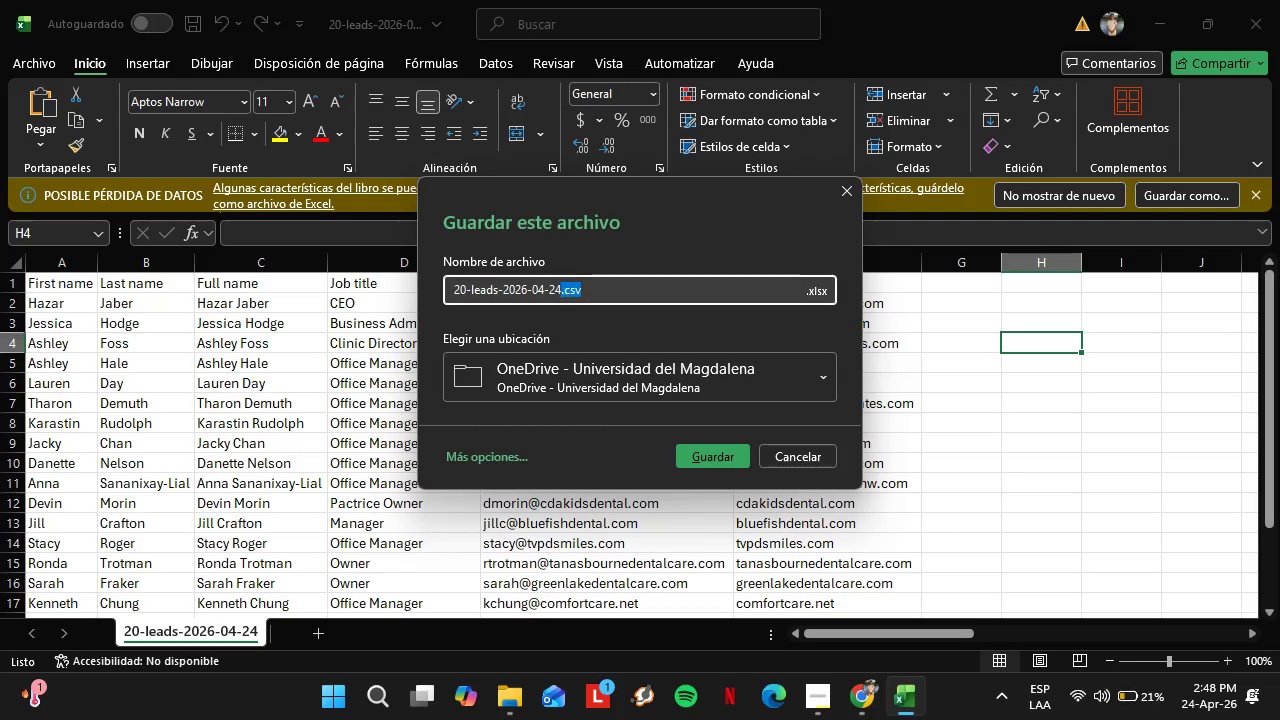 
key(Space)
 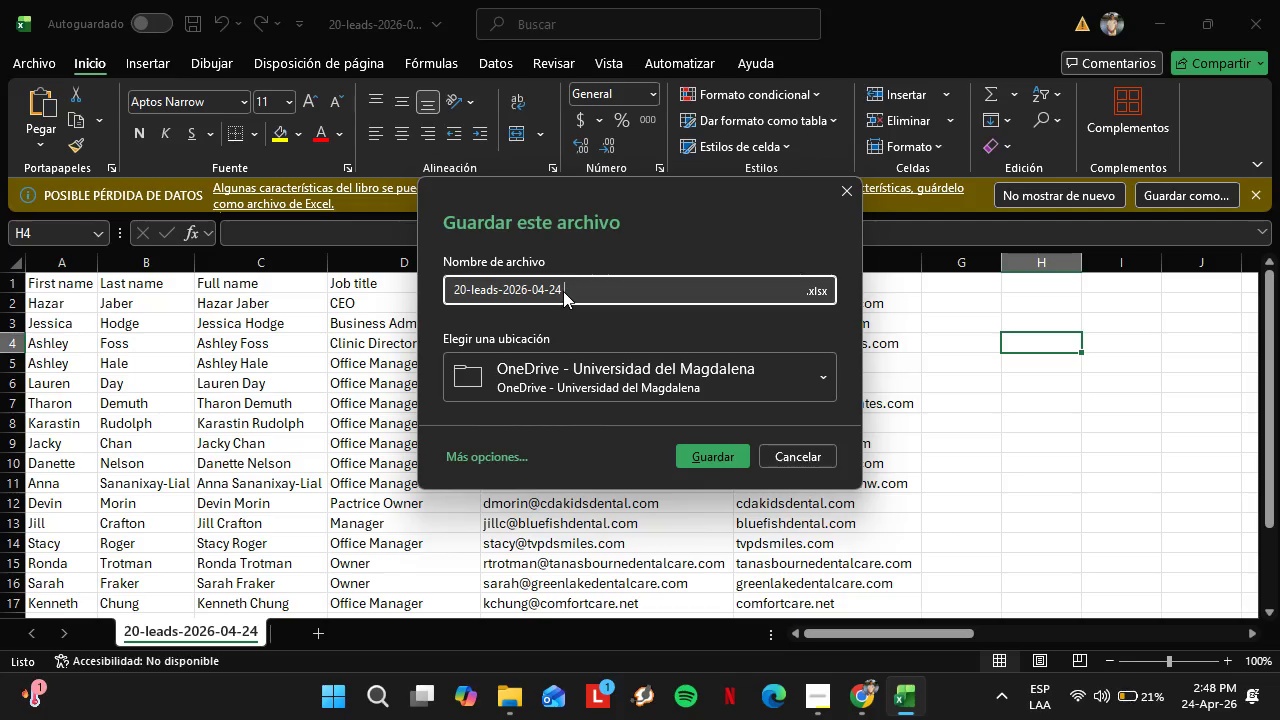 
key(Control+V)
 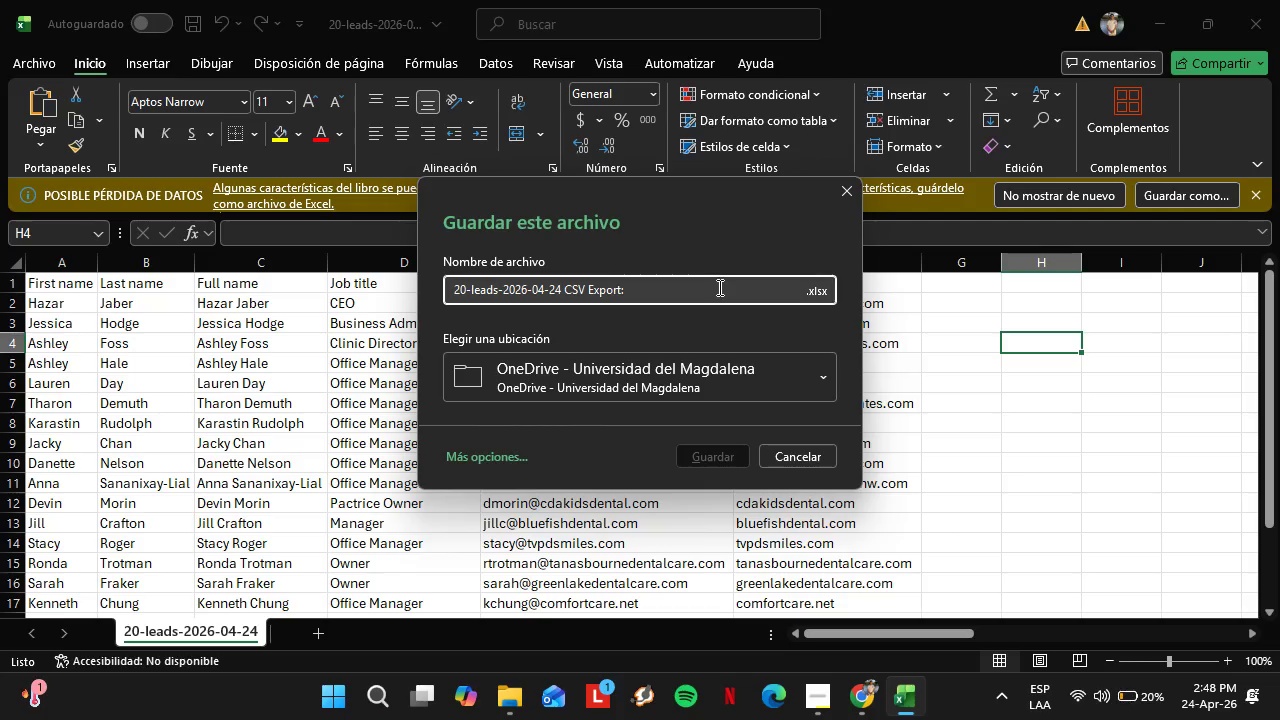 
left_click([542, 388])
 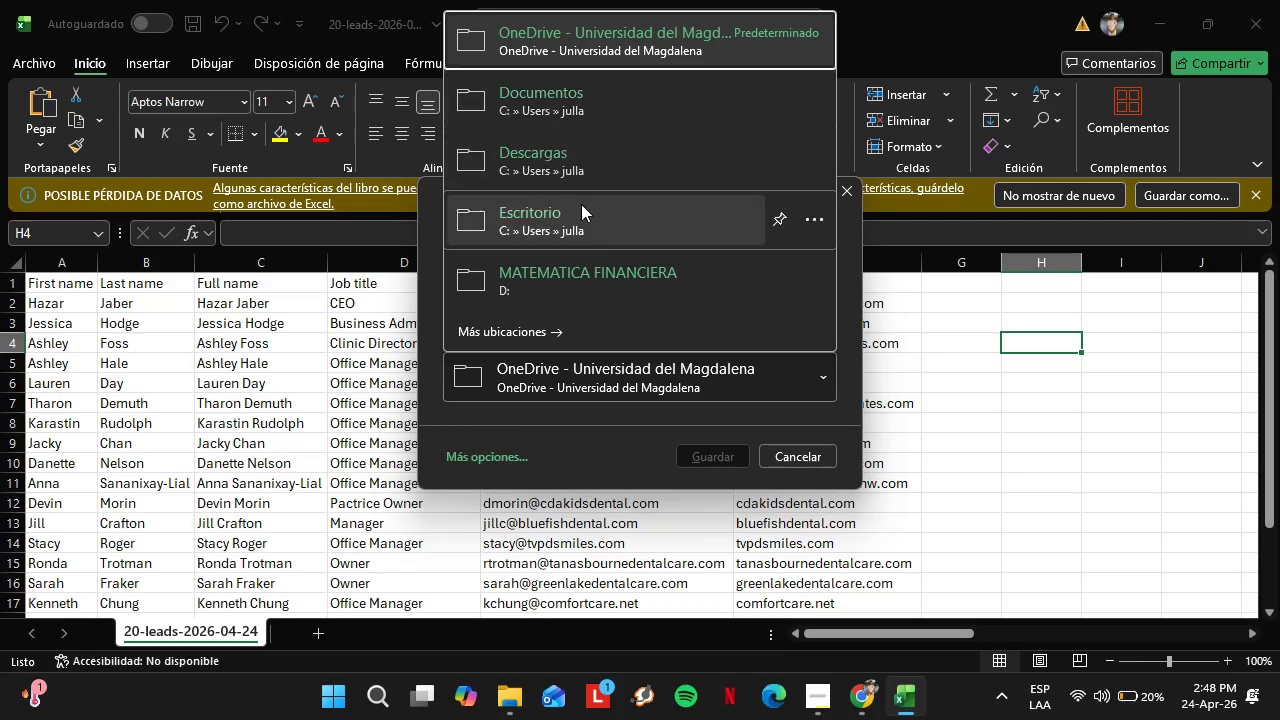 
left_click([565, 173])
 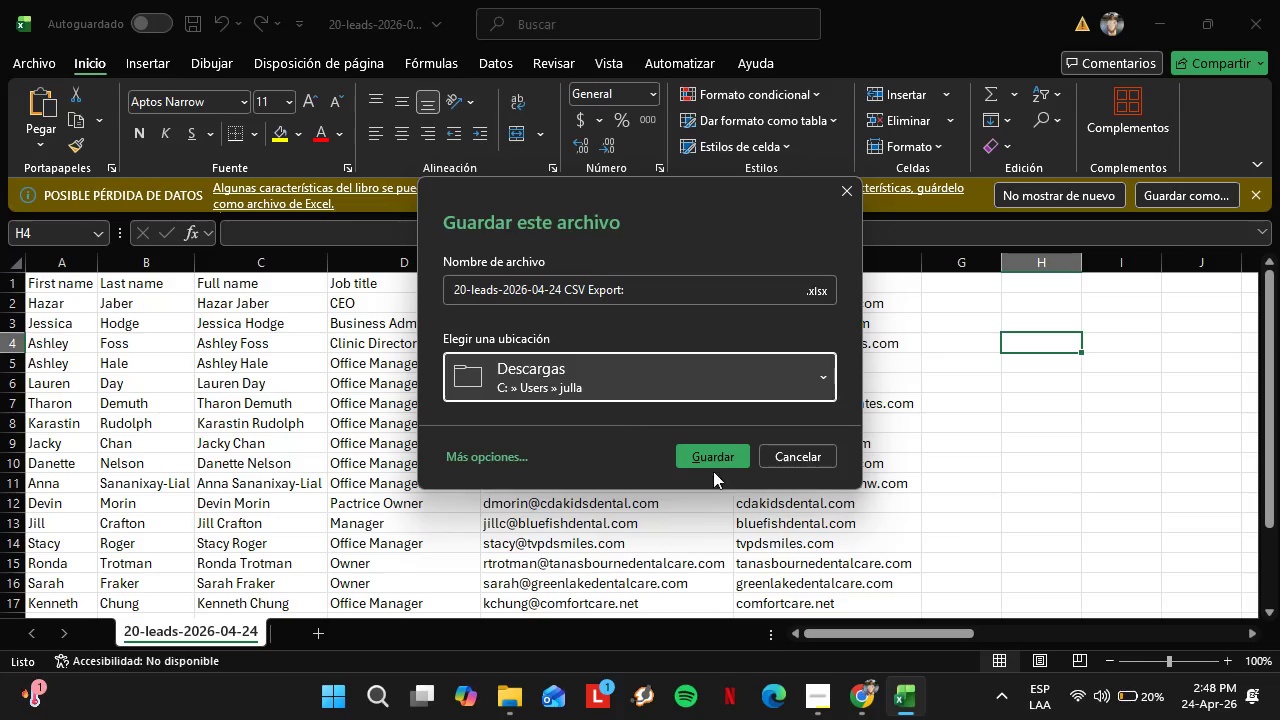 
left_click([711, 463])
 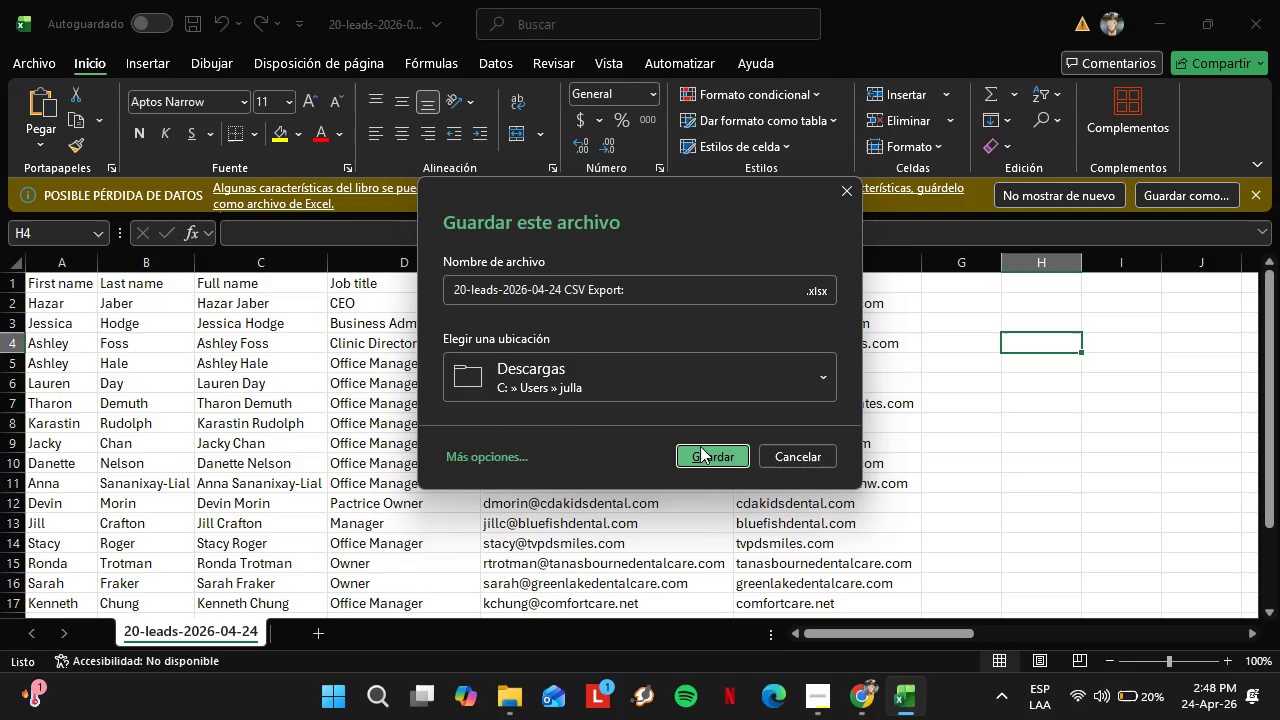 
left_click([707, 450])
 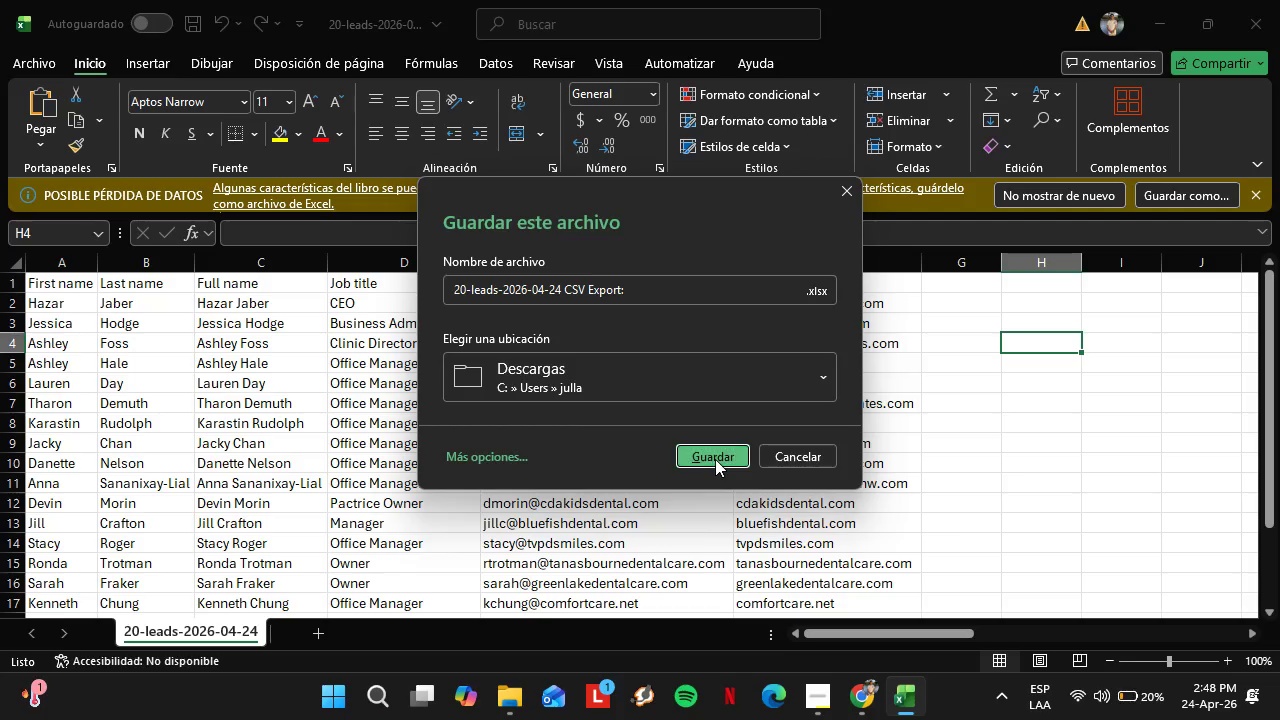 
double_click([715, 459])
 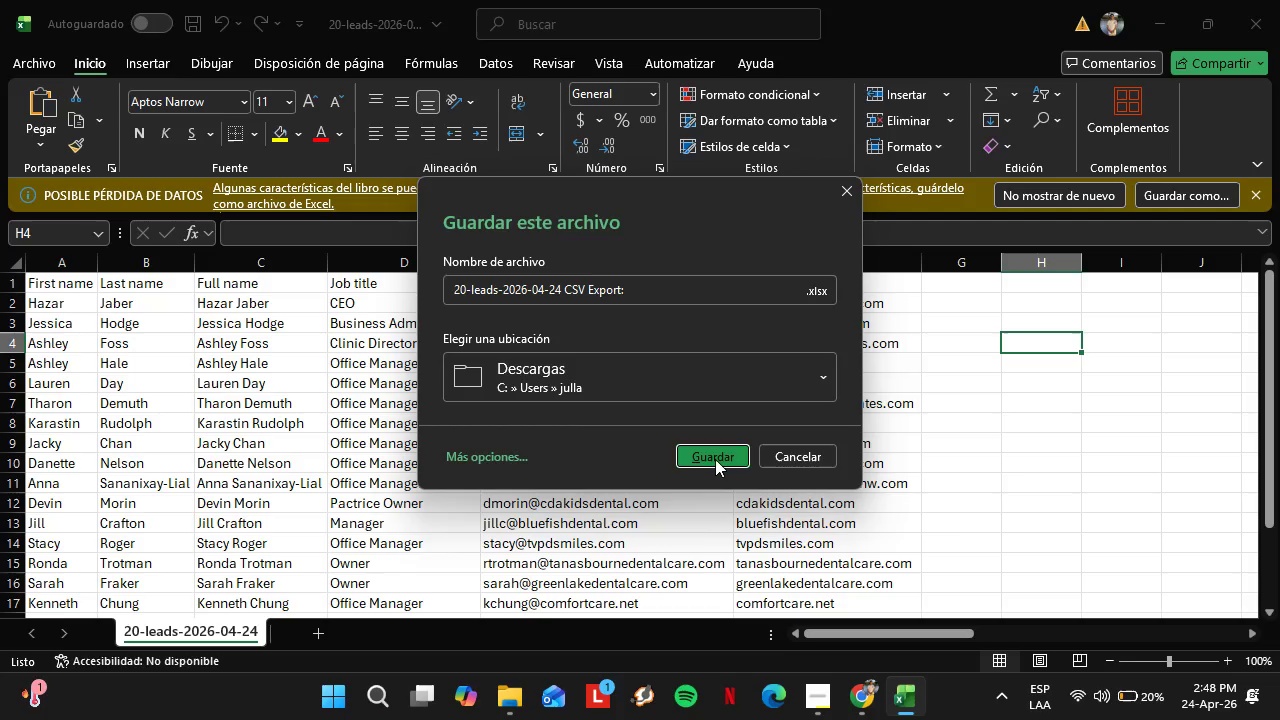 
triple_click([715, 459])
 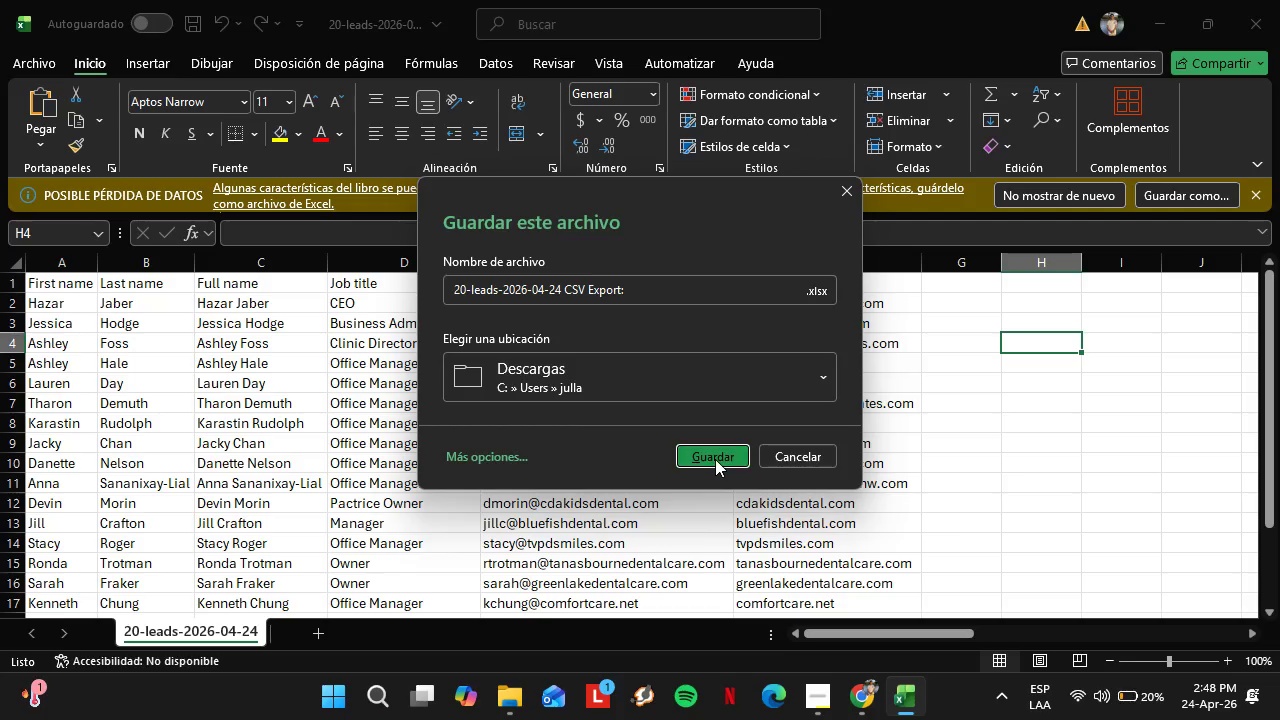 
triple_click([715, 459])
 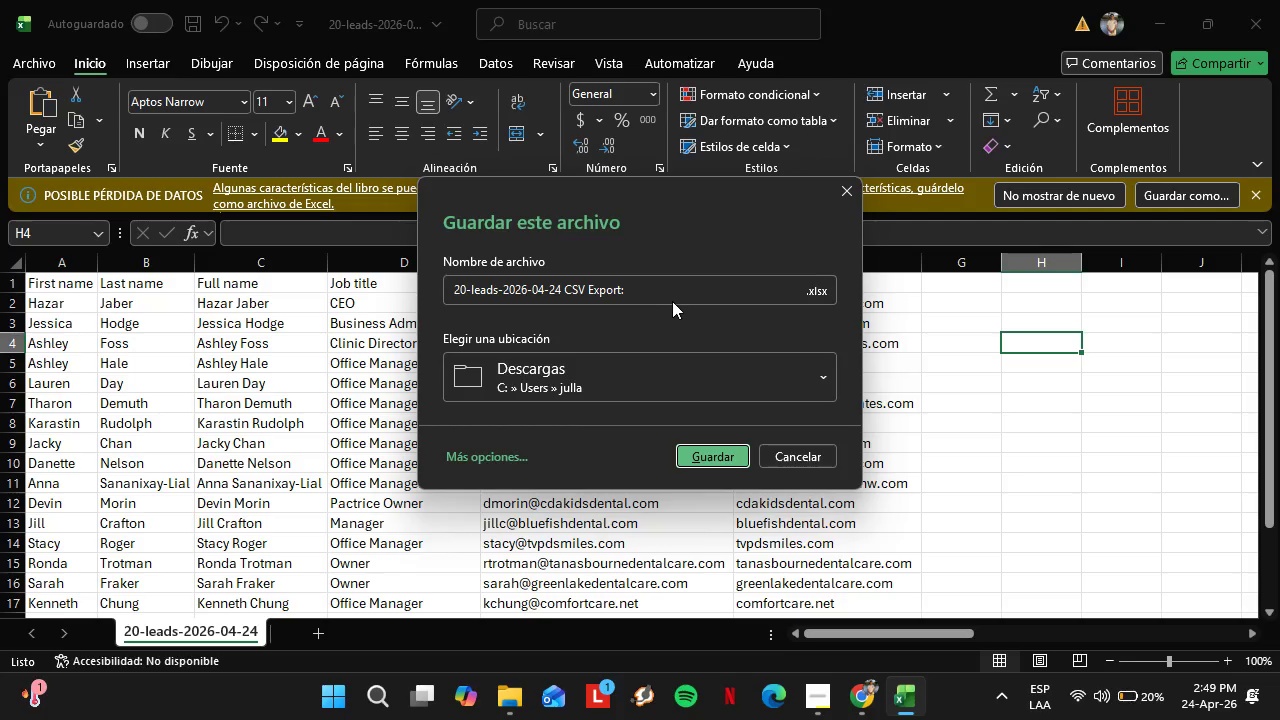 
left_click([666, 297])
 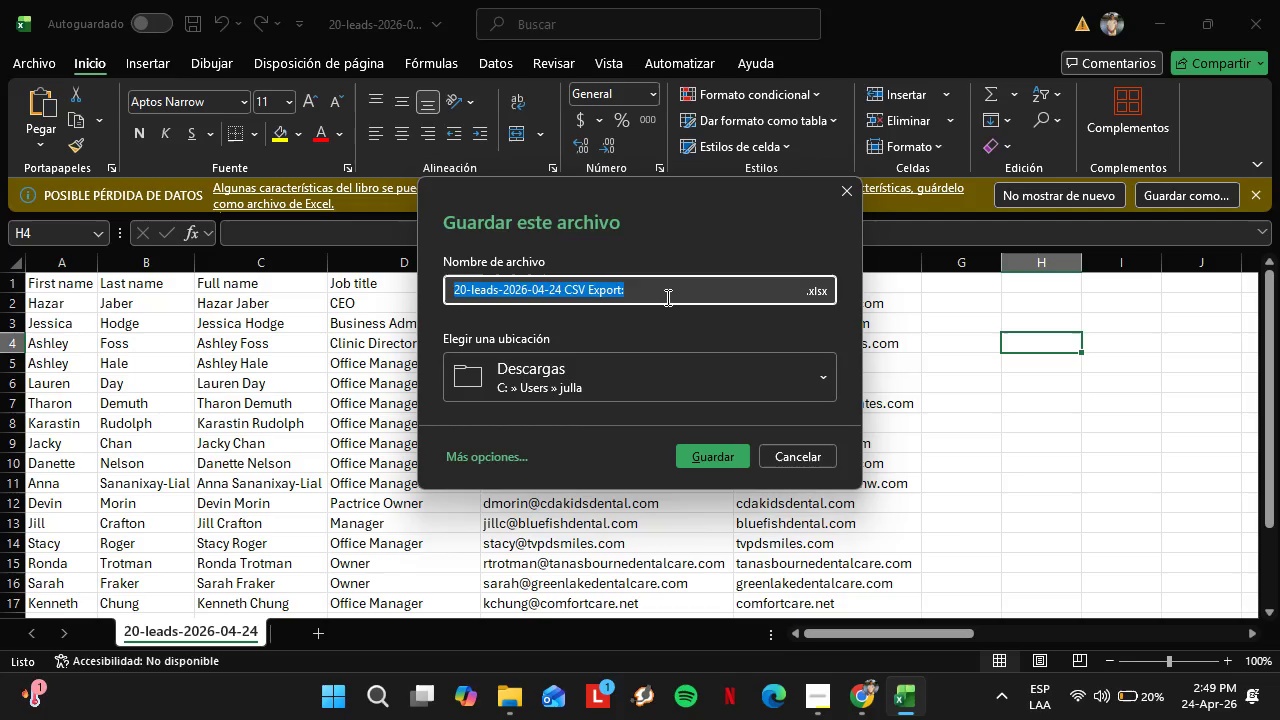 
key(ArrowRight)
 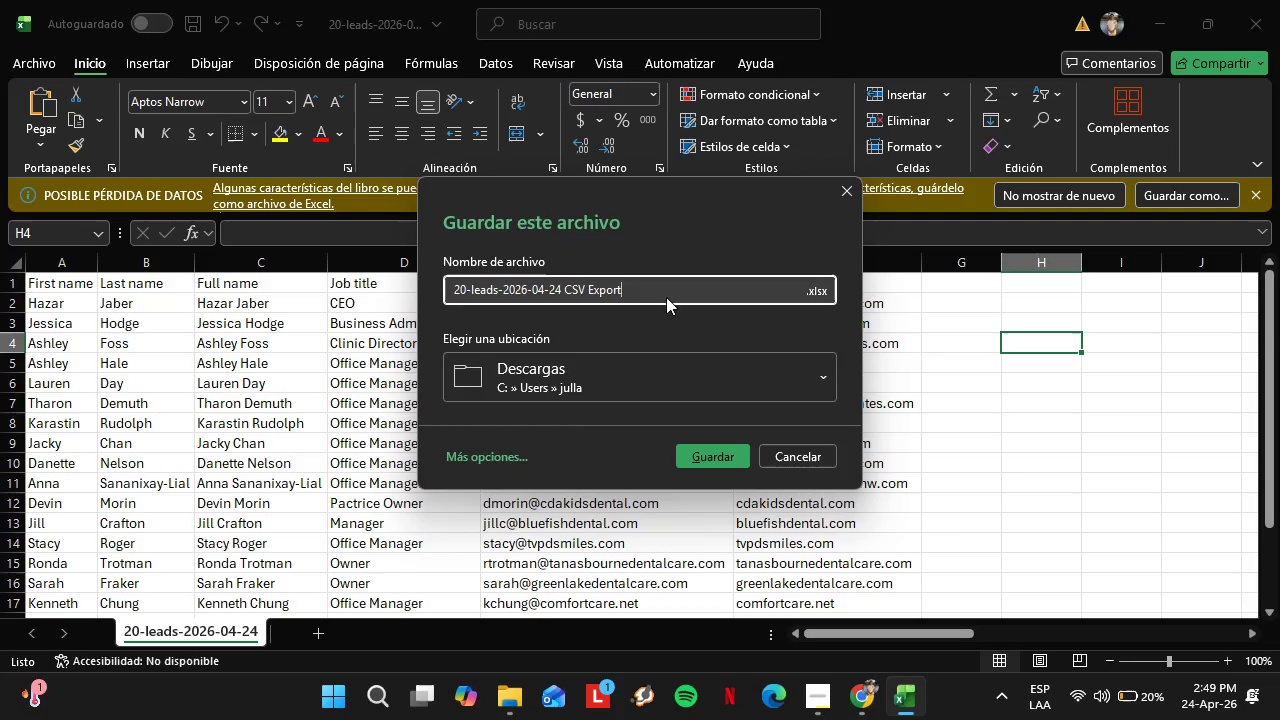 
key(Backspace)
 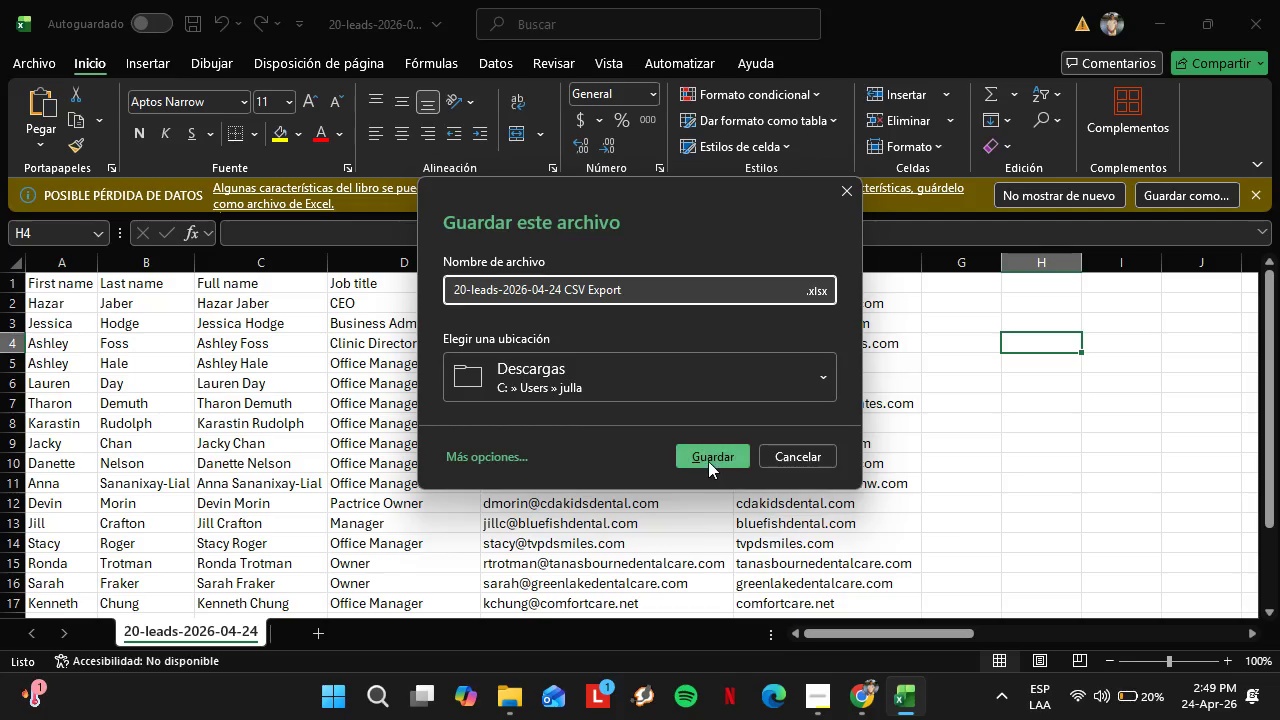 
double_click([708, 451])
 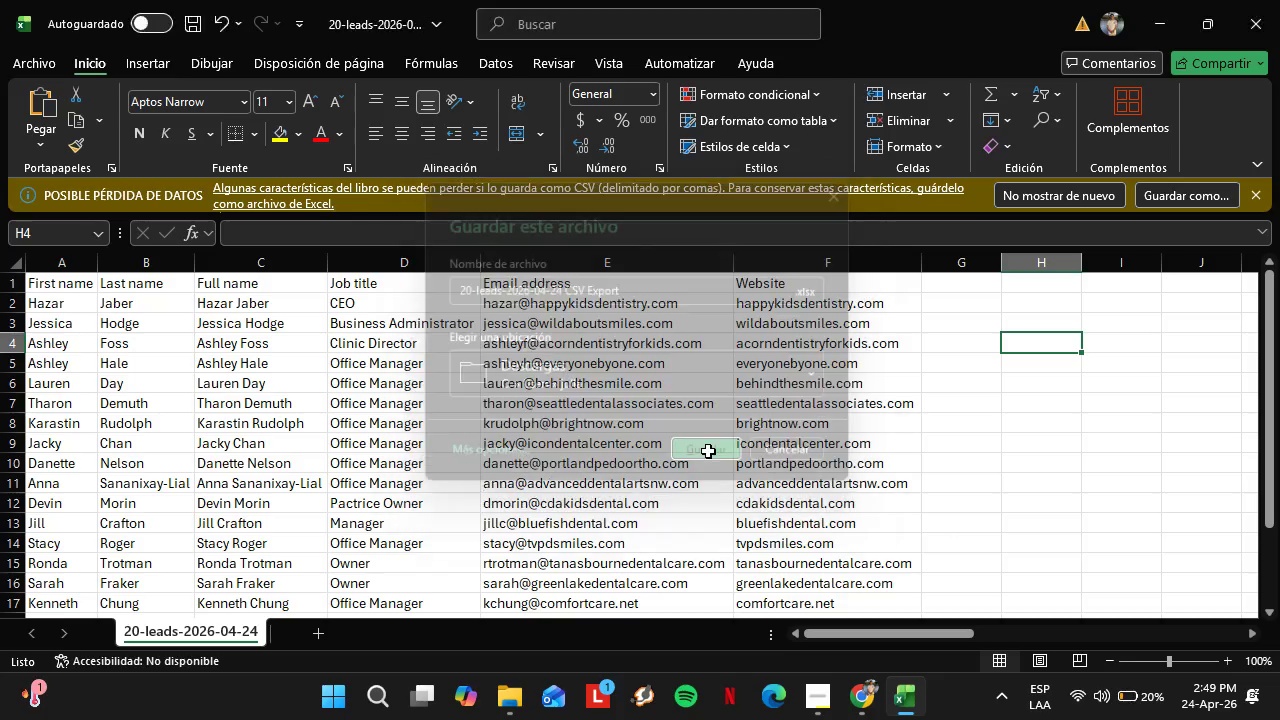 
triple_click([708, 451])
 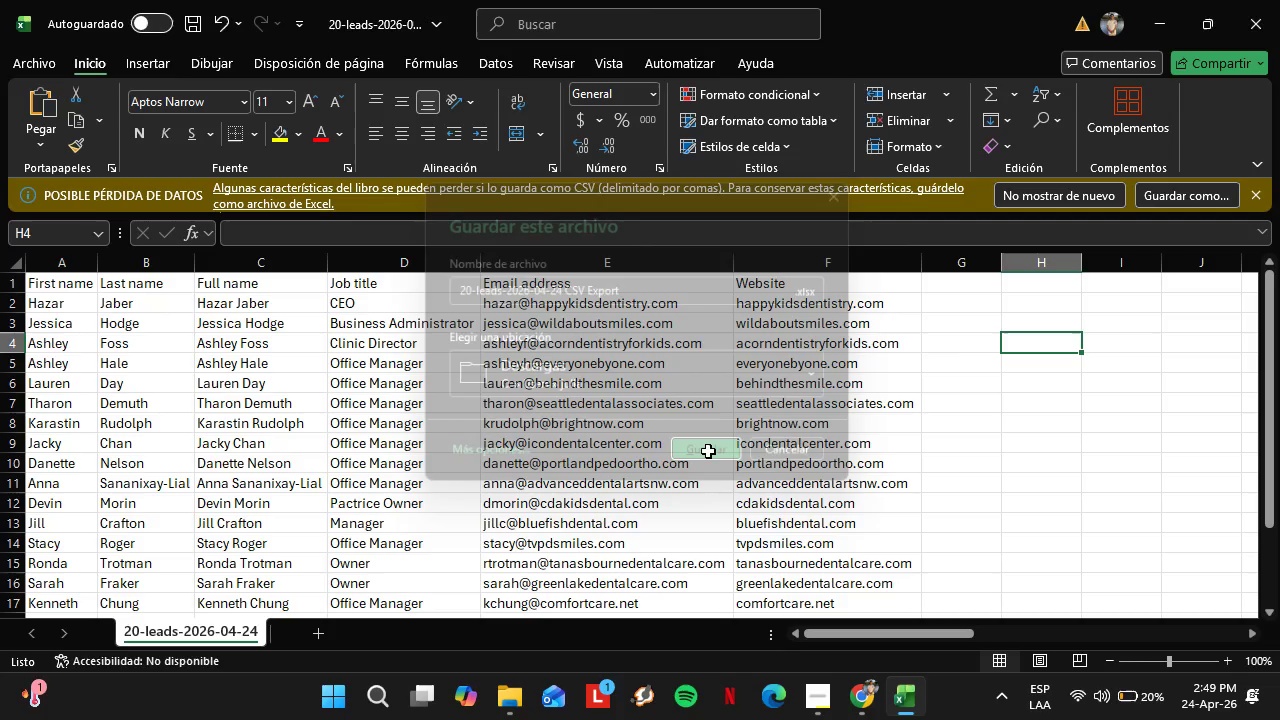 
triple_click([708, 451])
 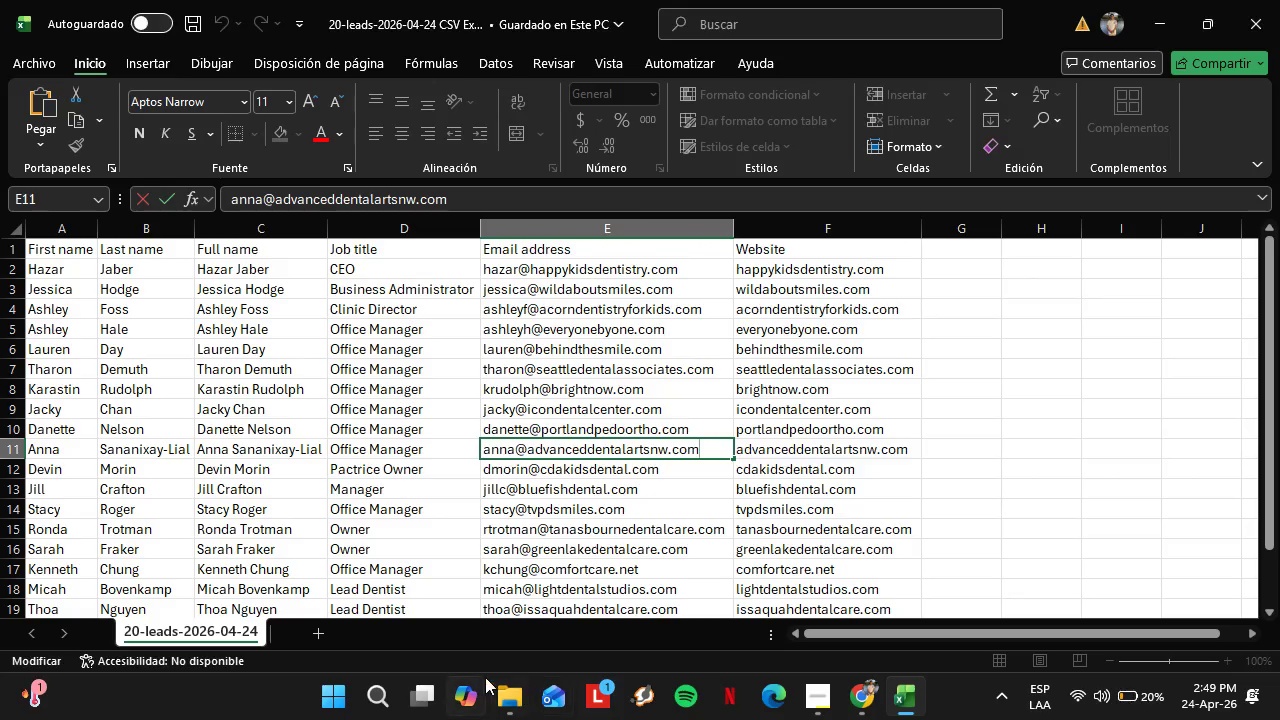 
left_click([501, 686])
 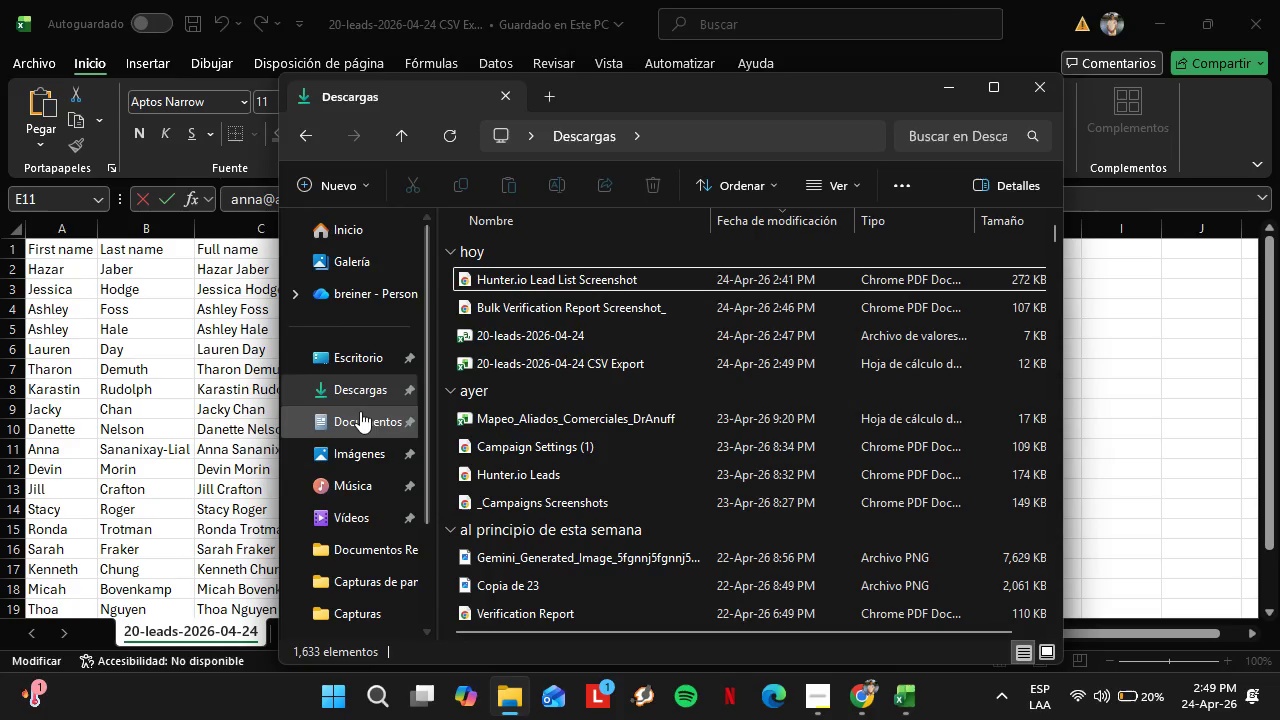 
left_click([357, 397])